 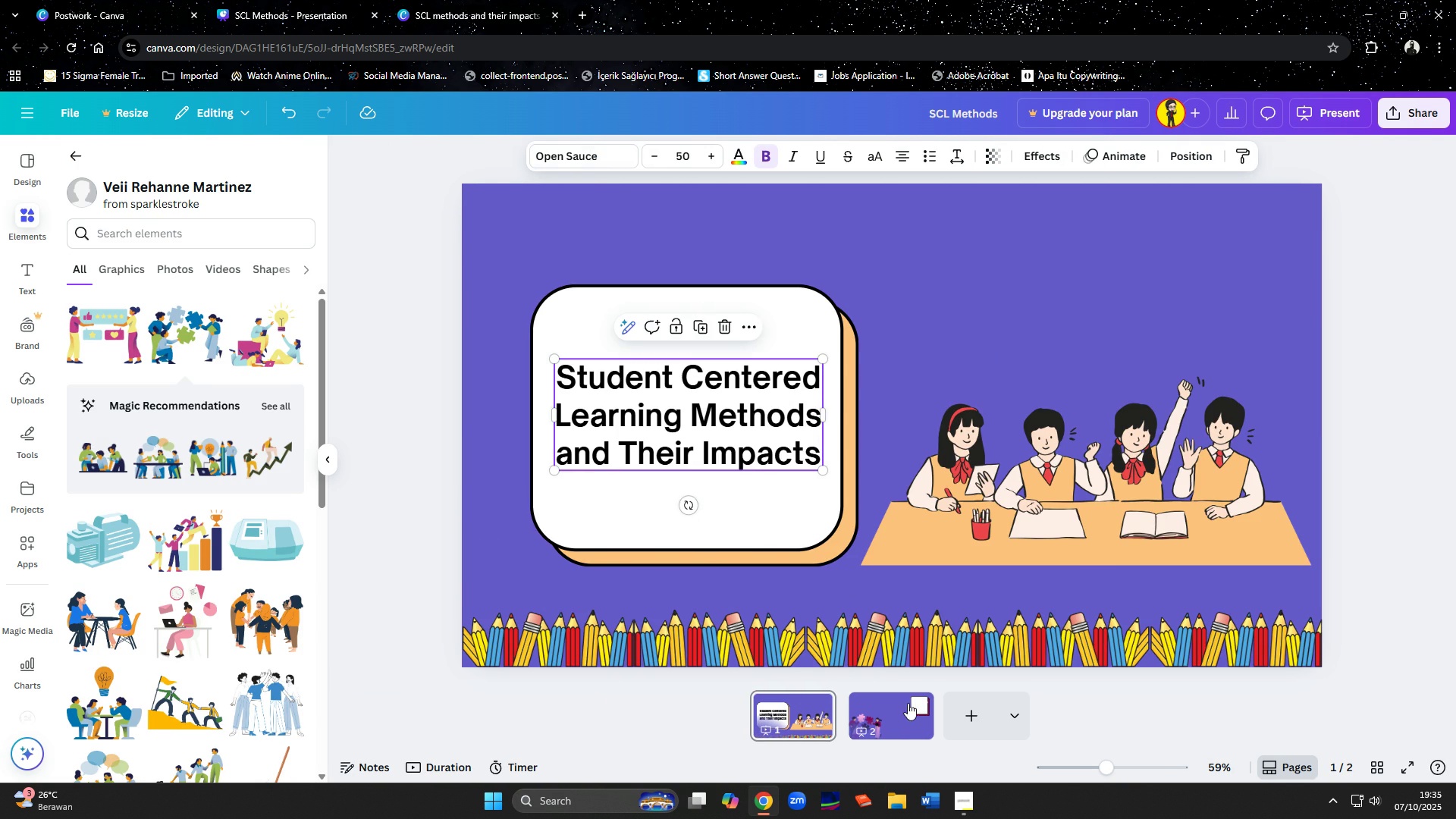 
left_click([919, 718])
 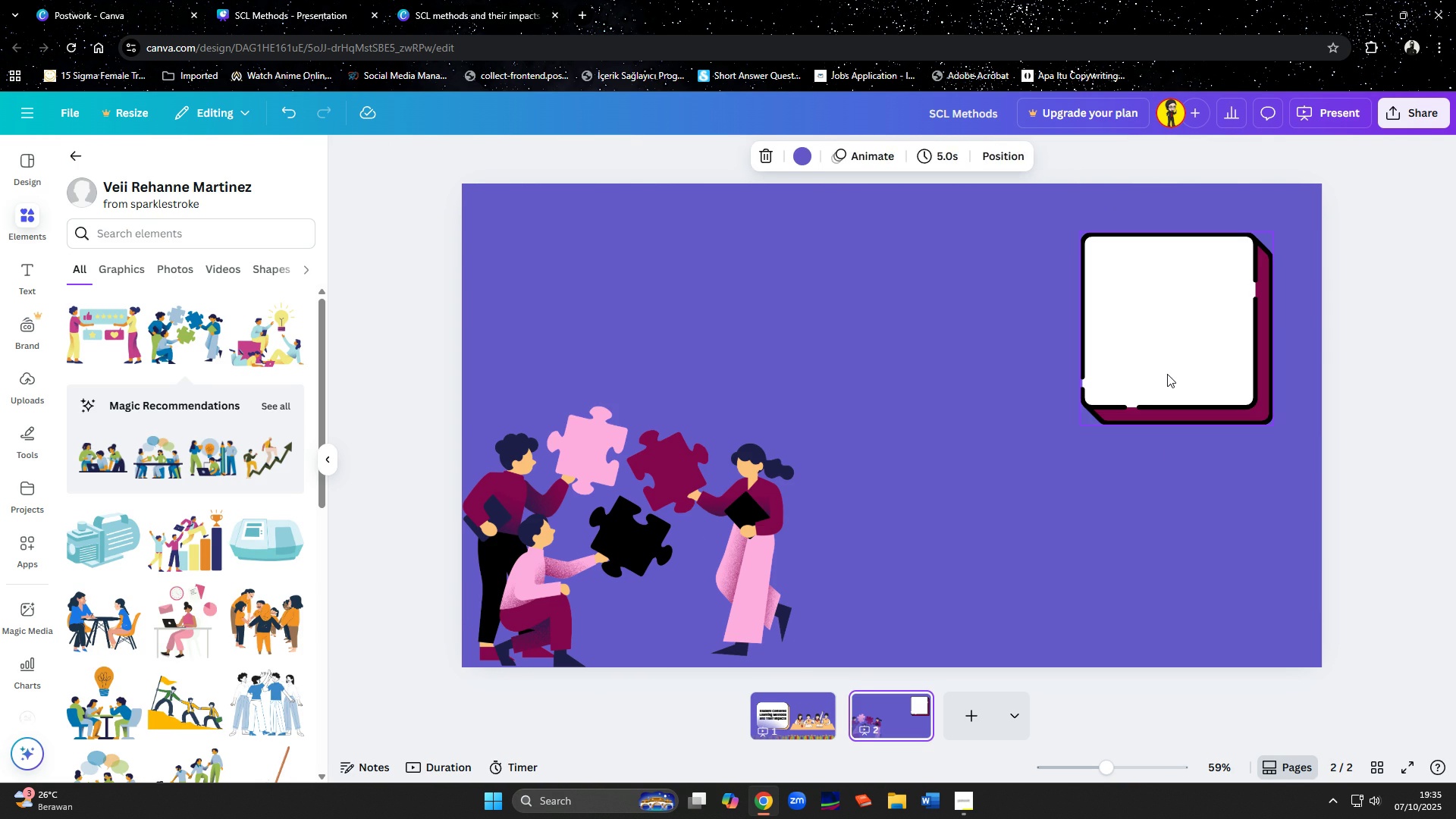 
left_click([1167, 374])
 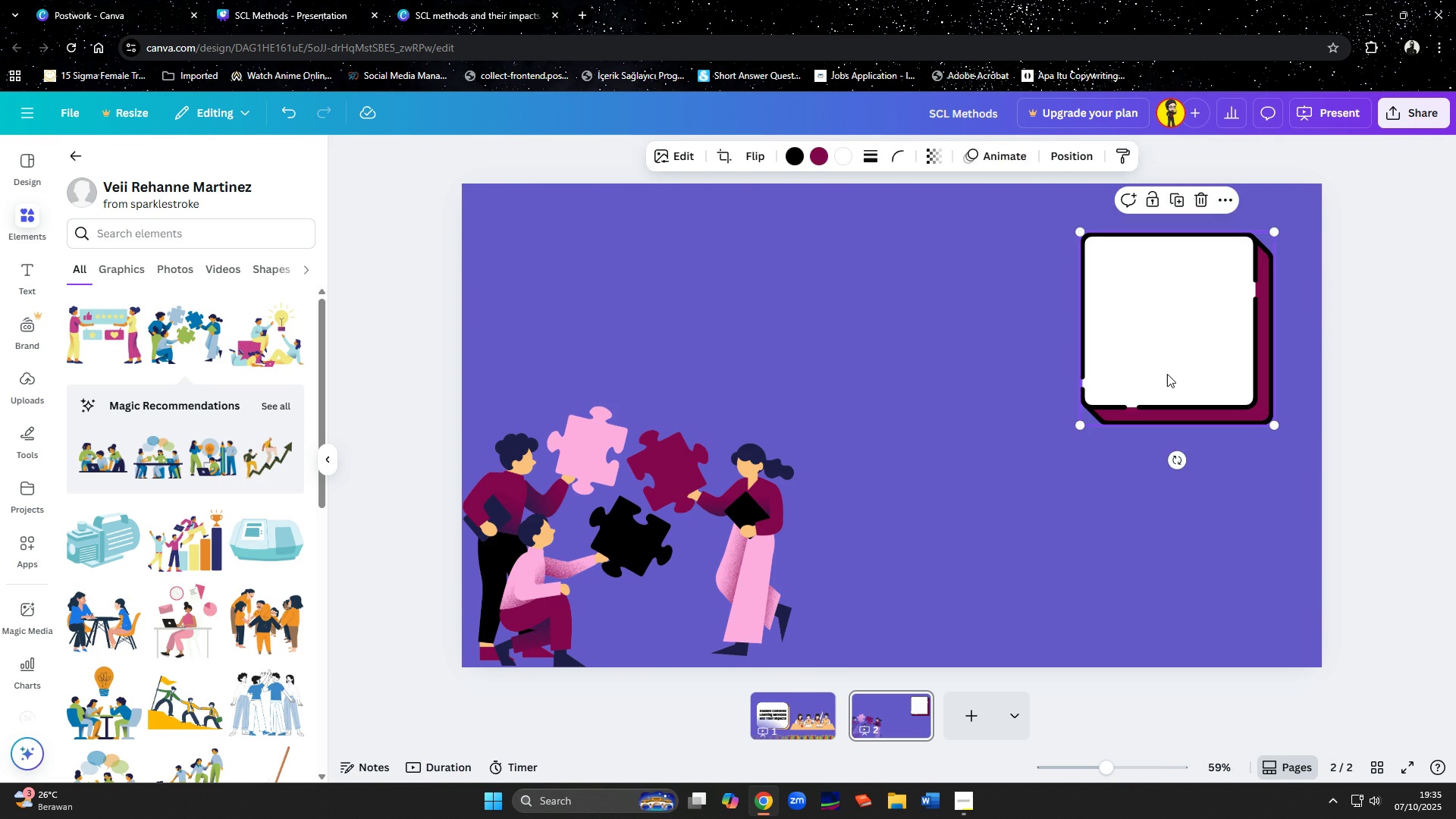 
key(Control+ControlLeft)
 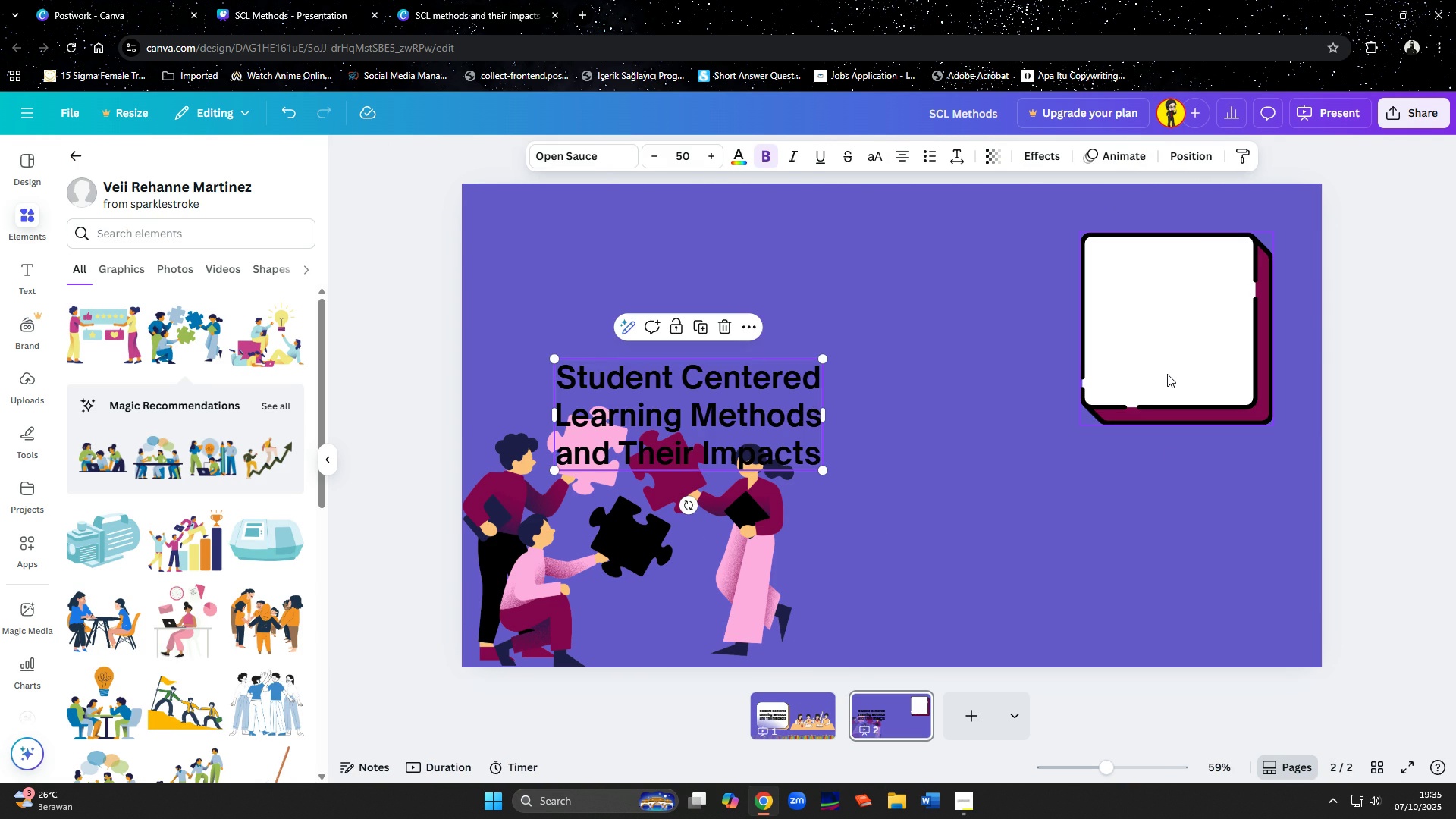 
key(Control+V)